 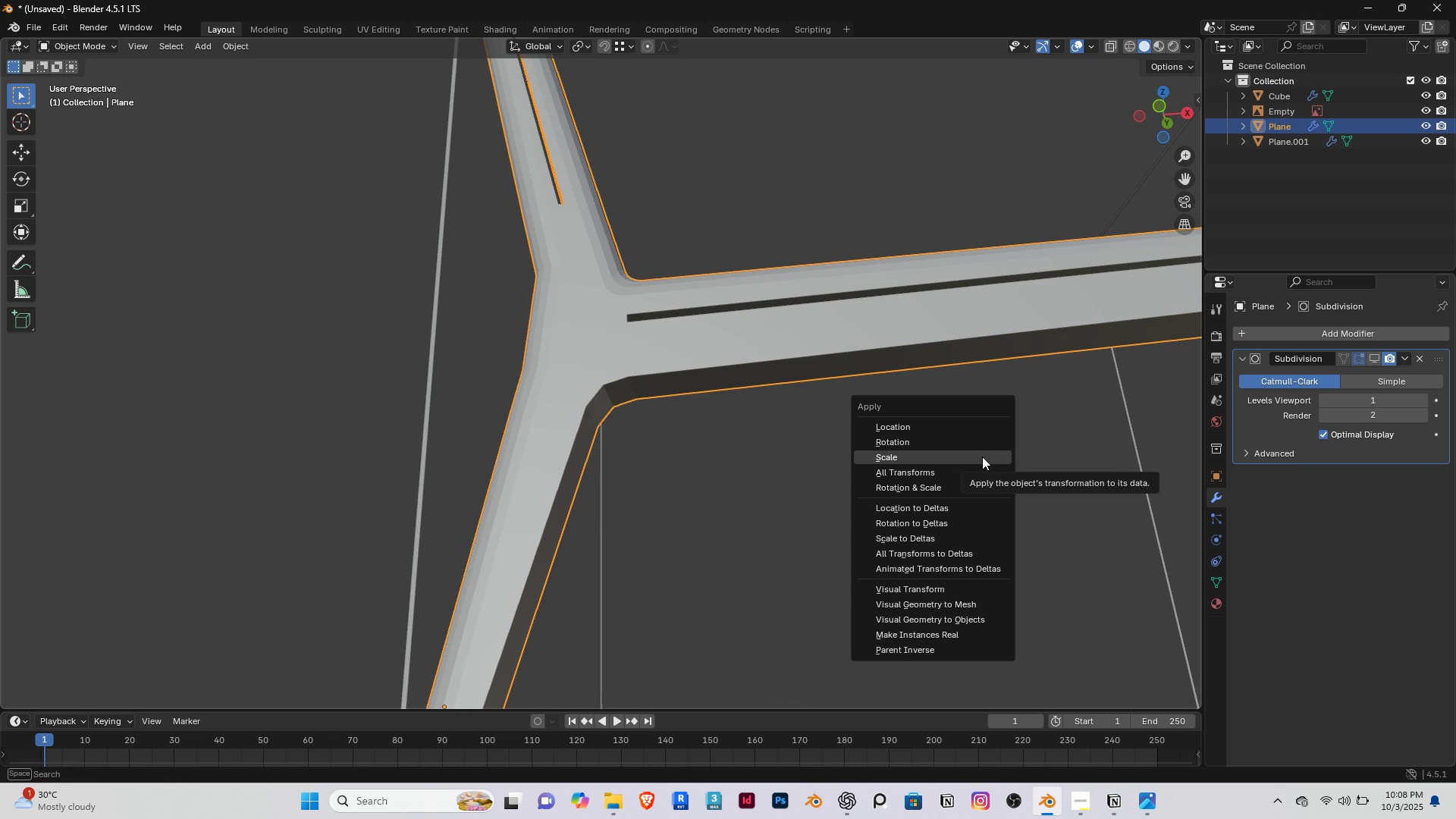 
left_click([920, 469])
 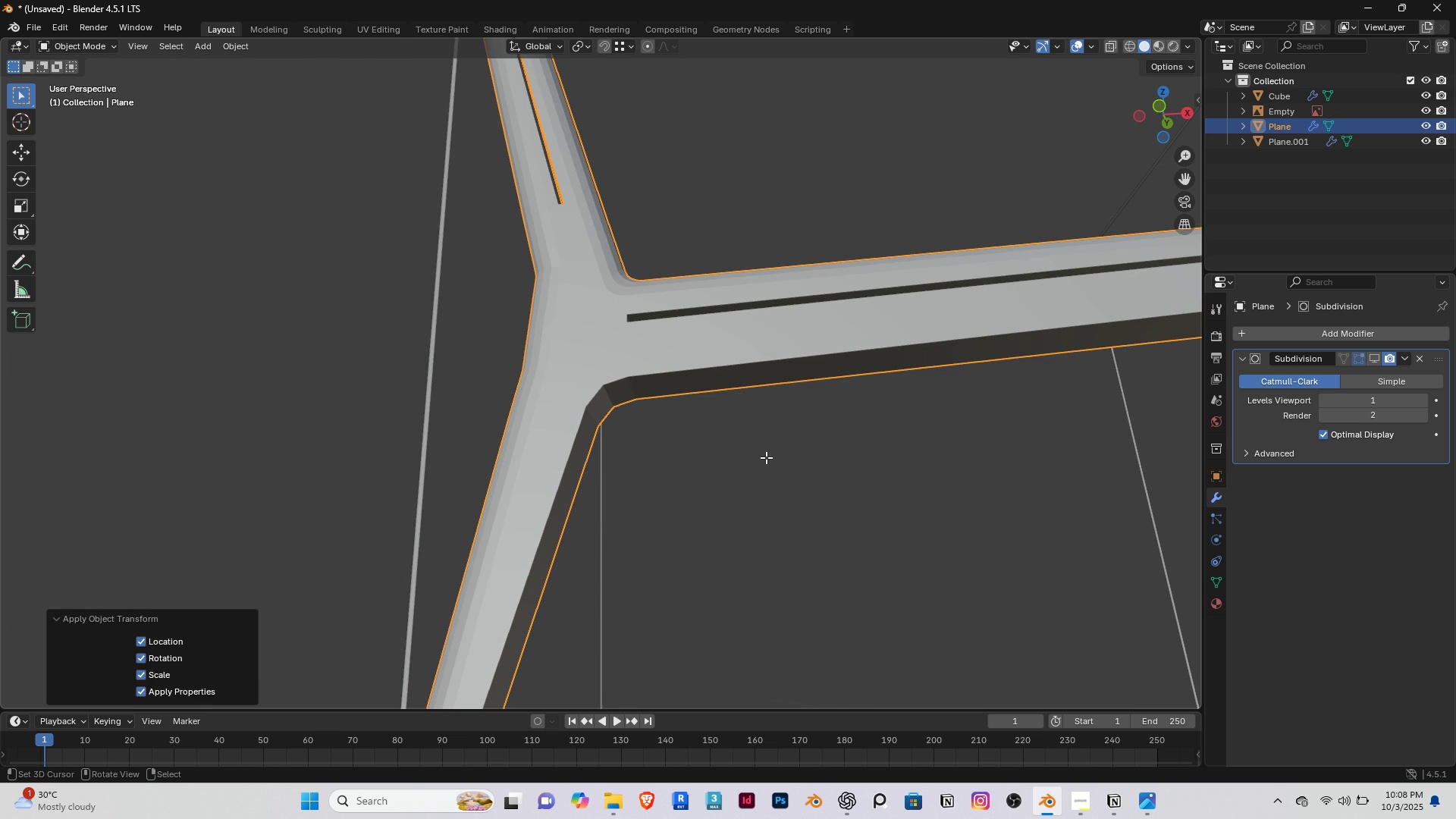 
key(Tab)
 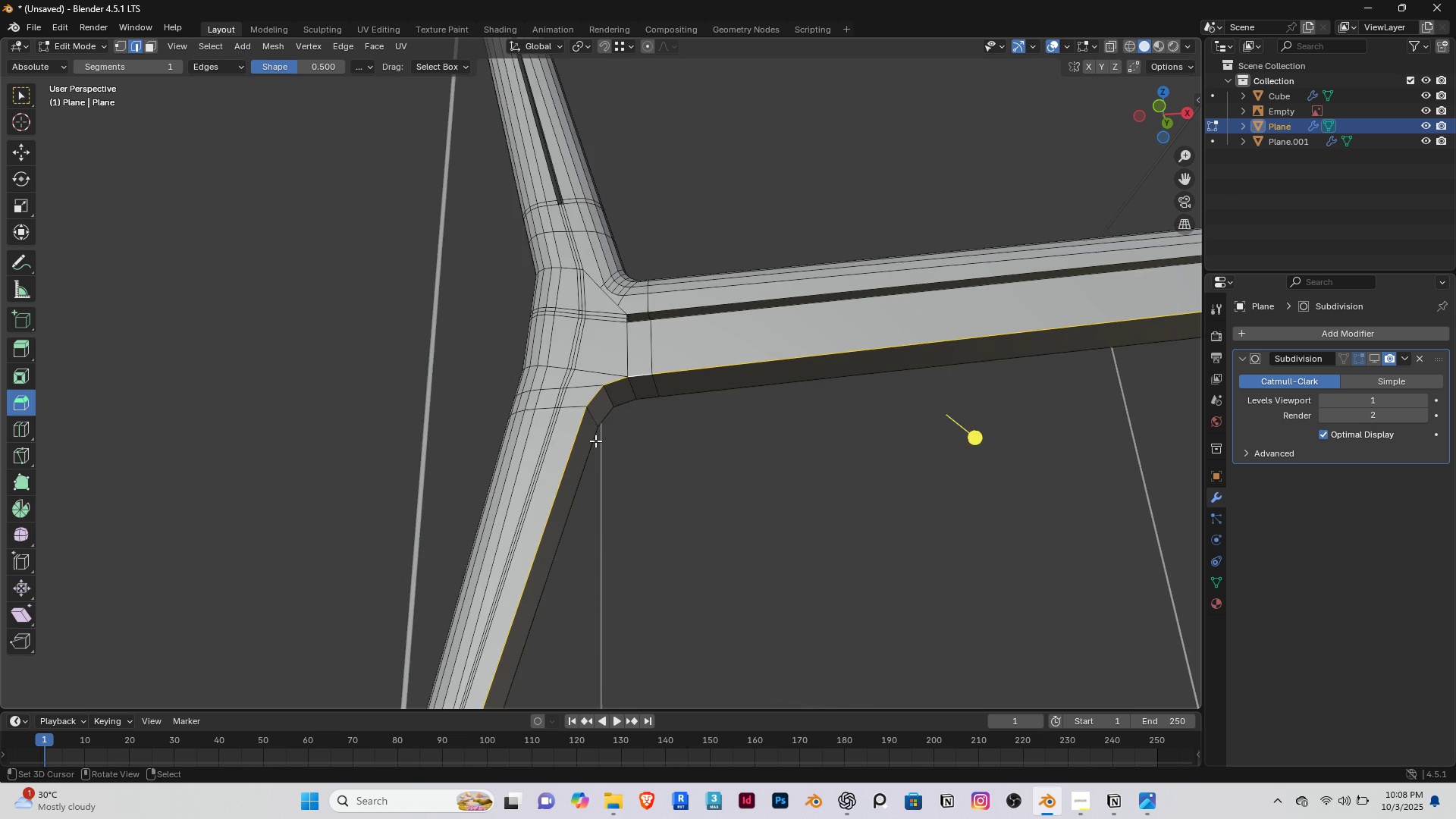 
scroll: coordinate [556, 405], scroll_direction: up, amount: 4.0
 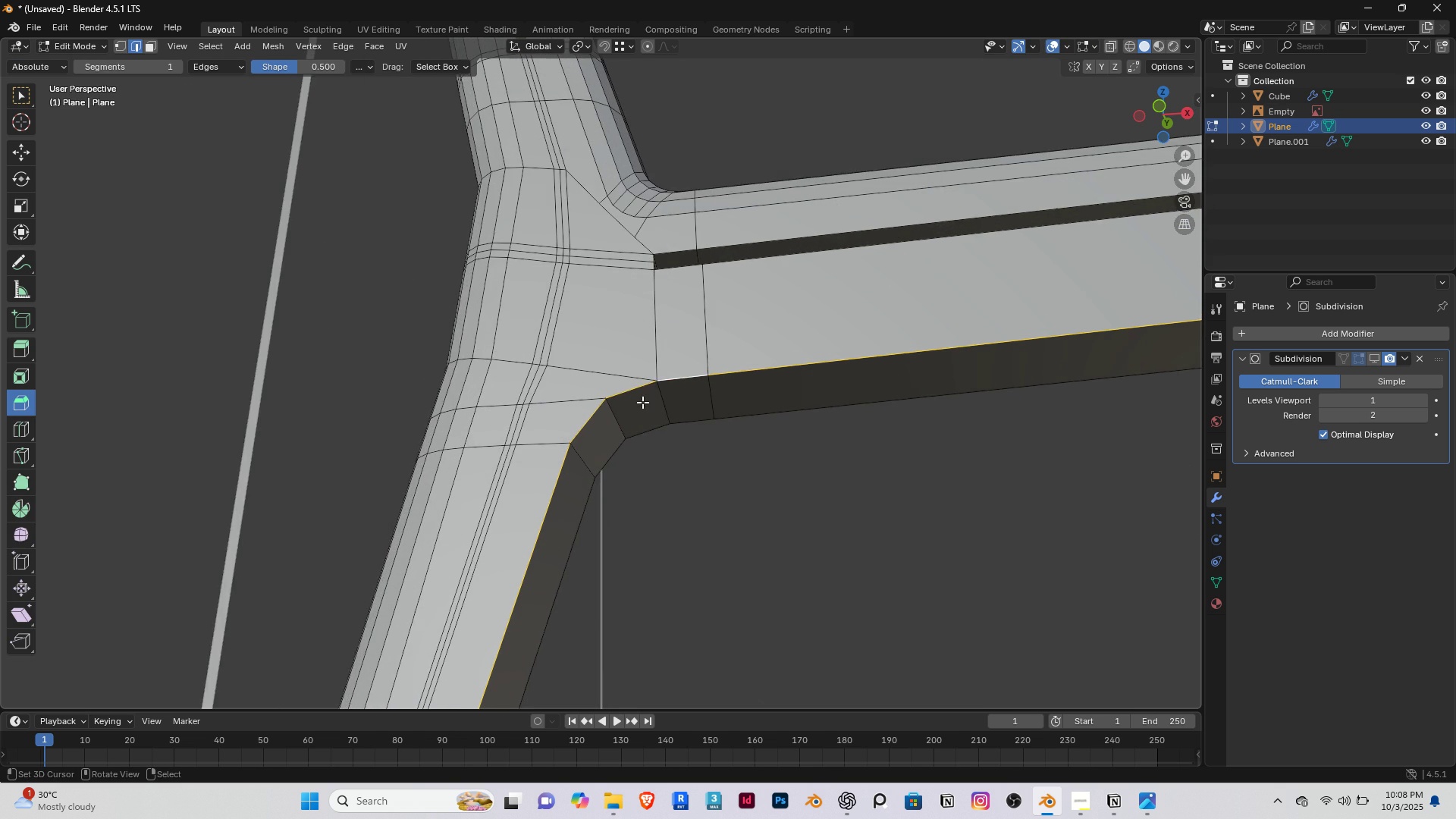 
scroll: coordinate [810, 444], scroll_direction: down, amount: 4.0